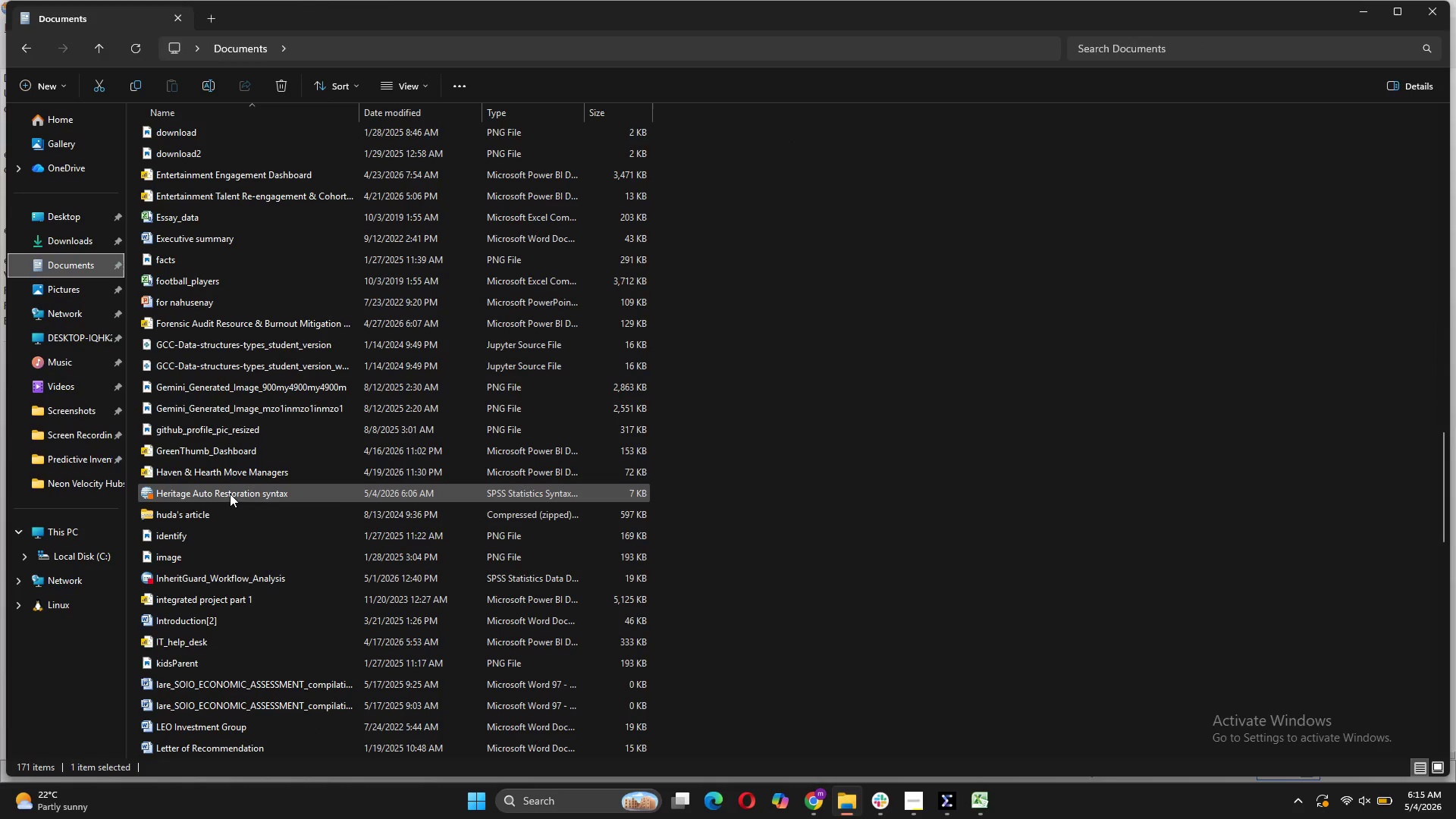 
double_click([229, 494])
 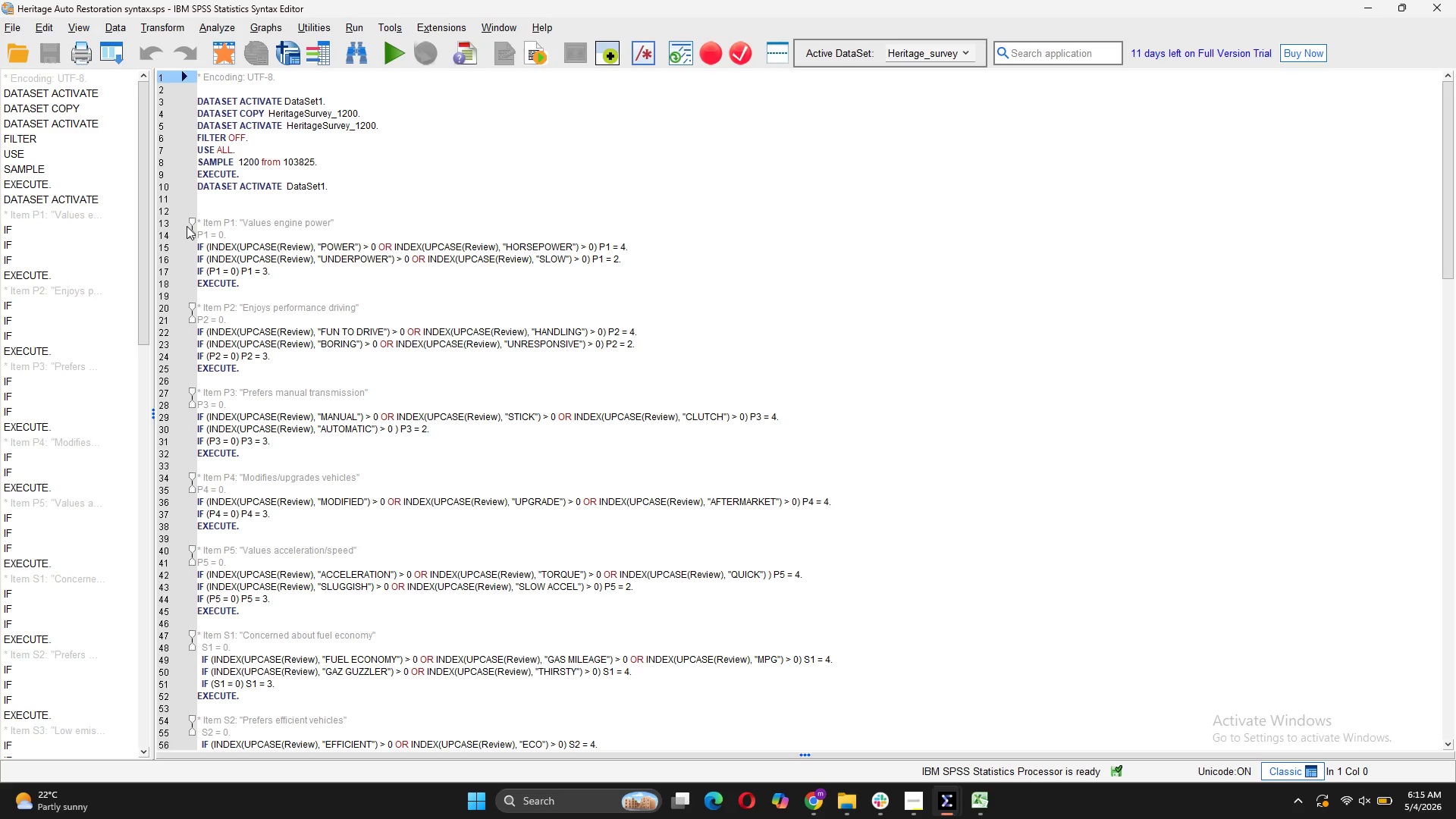 
wait(5.67)
 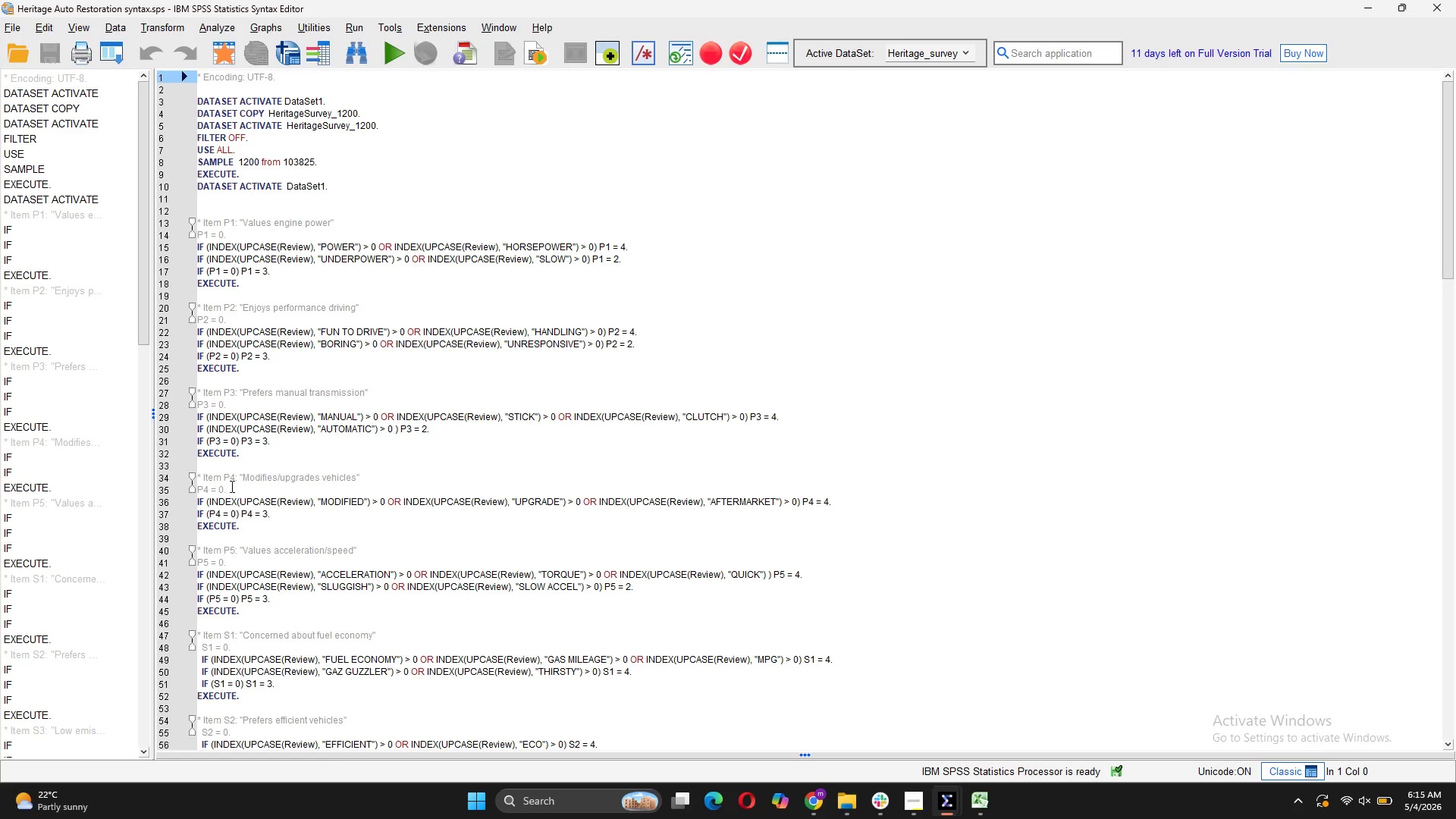 
left_click_drag(start_coordinate=[198, 221], to_coordinate=[325, 808])
 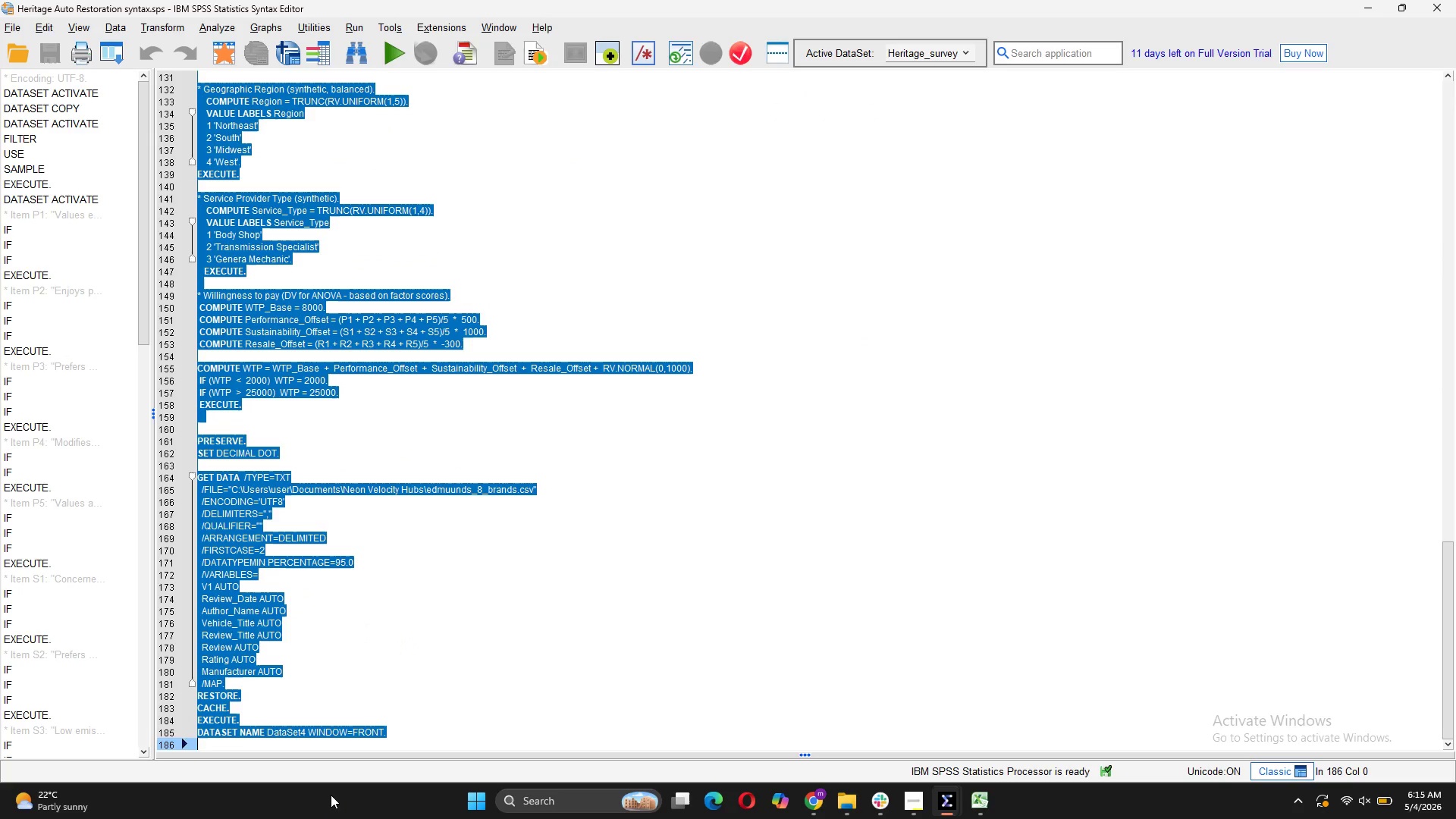 
key(Control+C)
 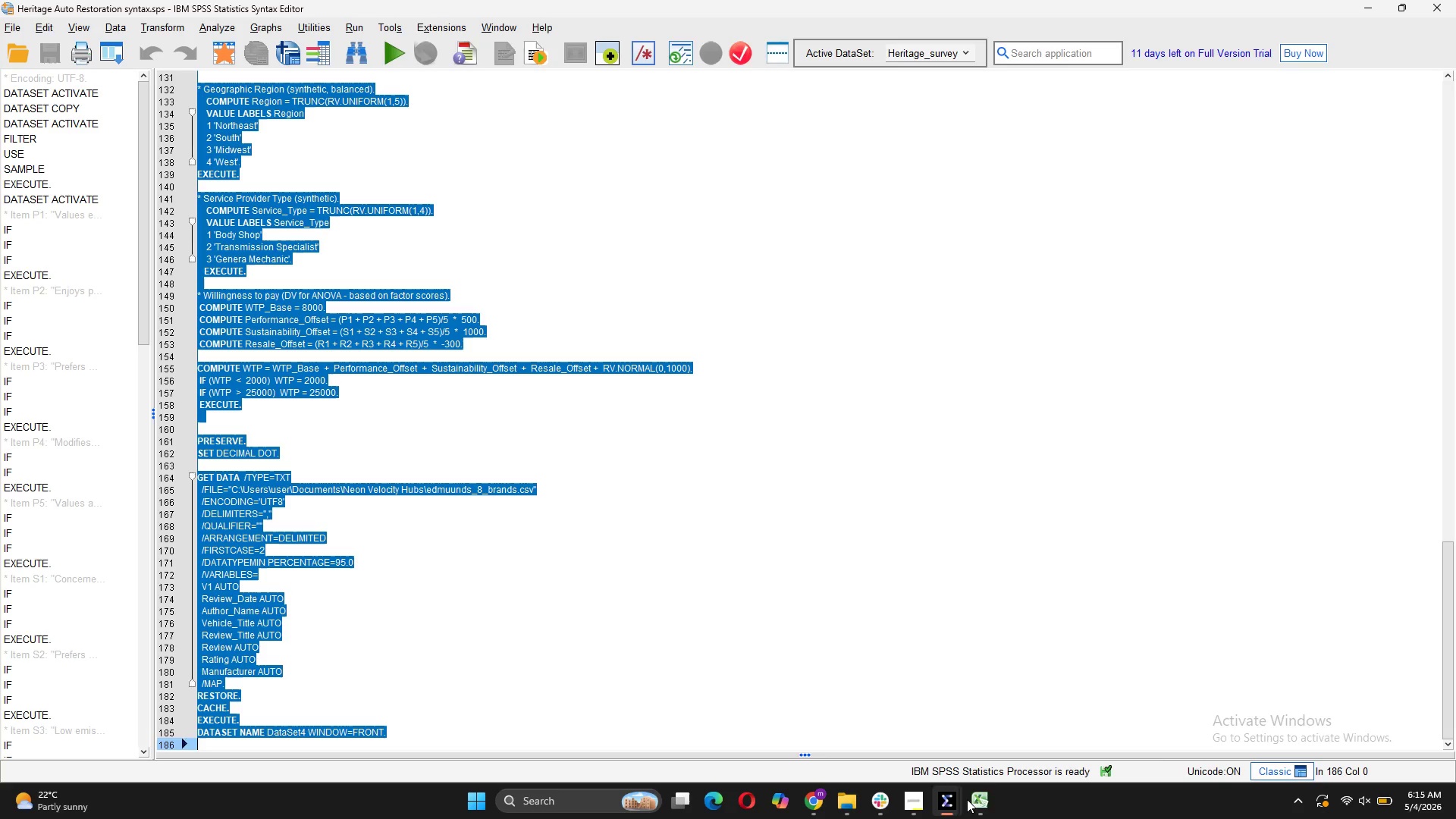 
mouse_move([979, 784])
 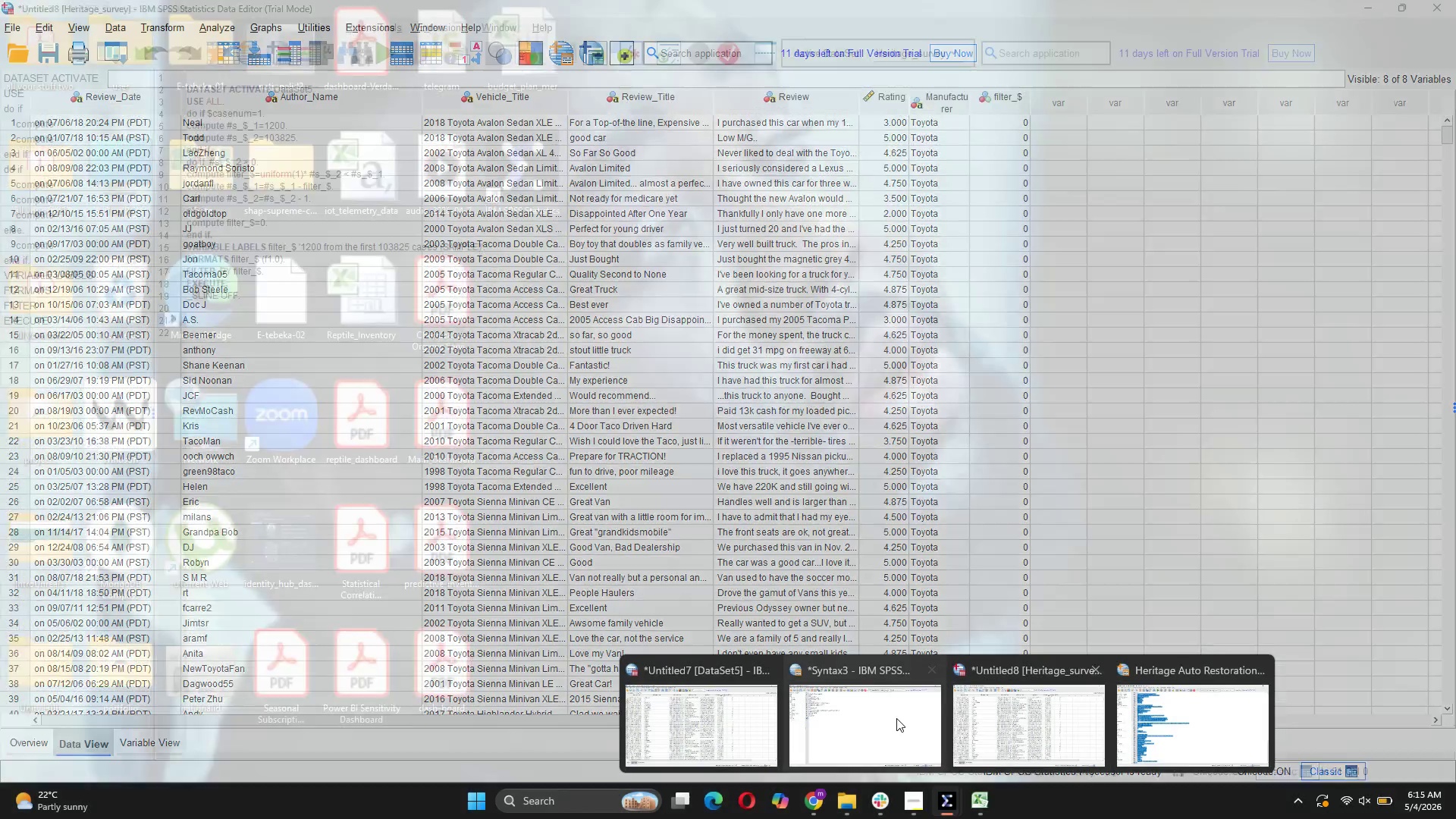 
left_click([830, 718])
 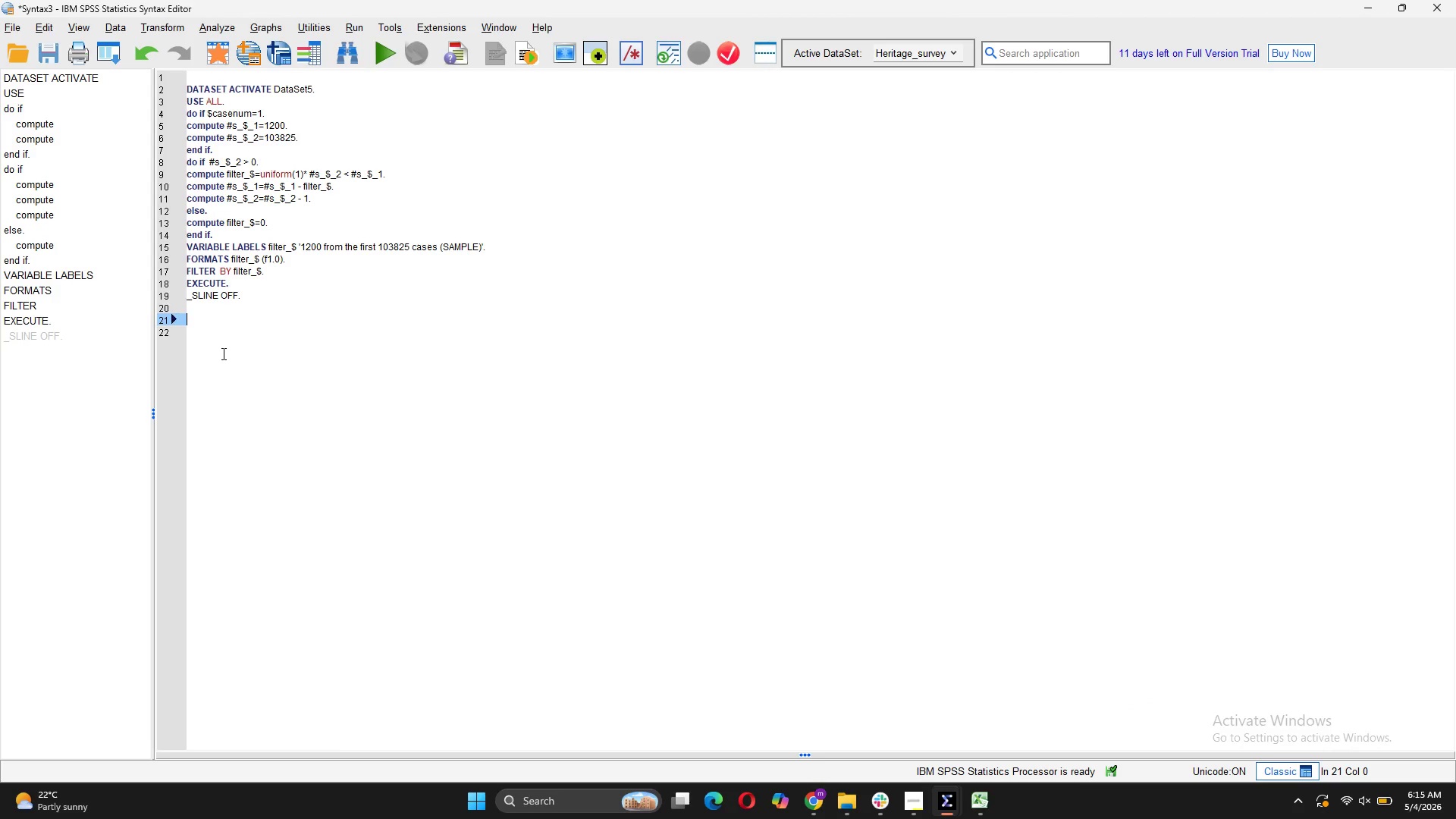 
key(Control+V)
 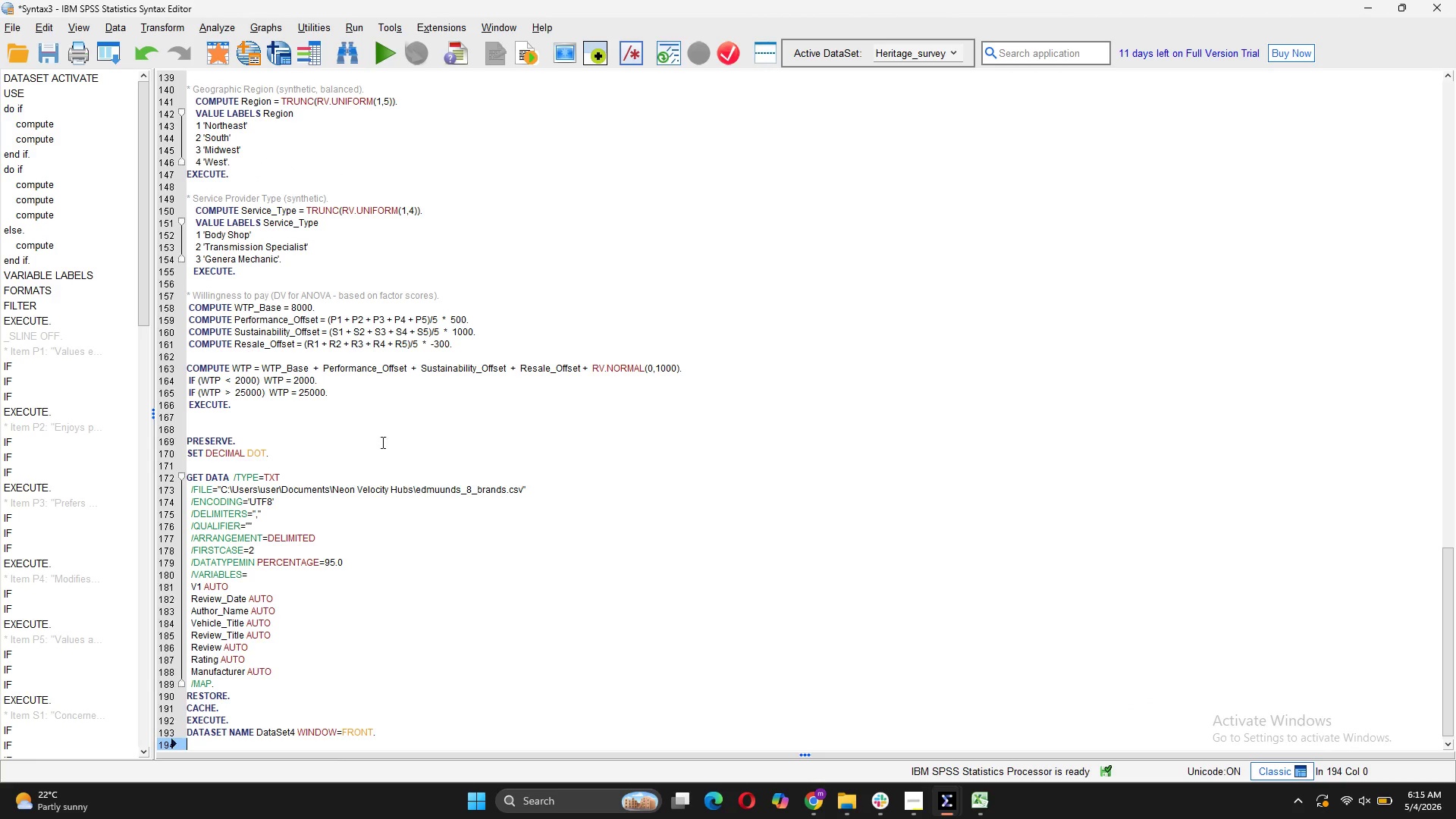 
scroll: coordinate [400, 471], scroll_direction: up, amount: 42.0
 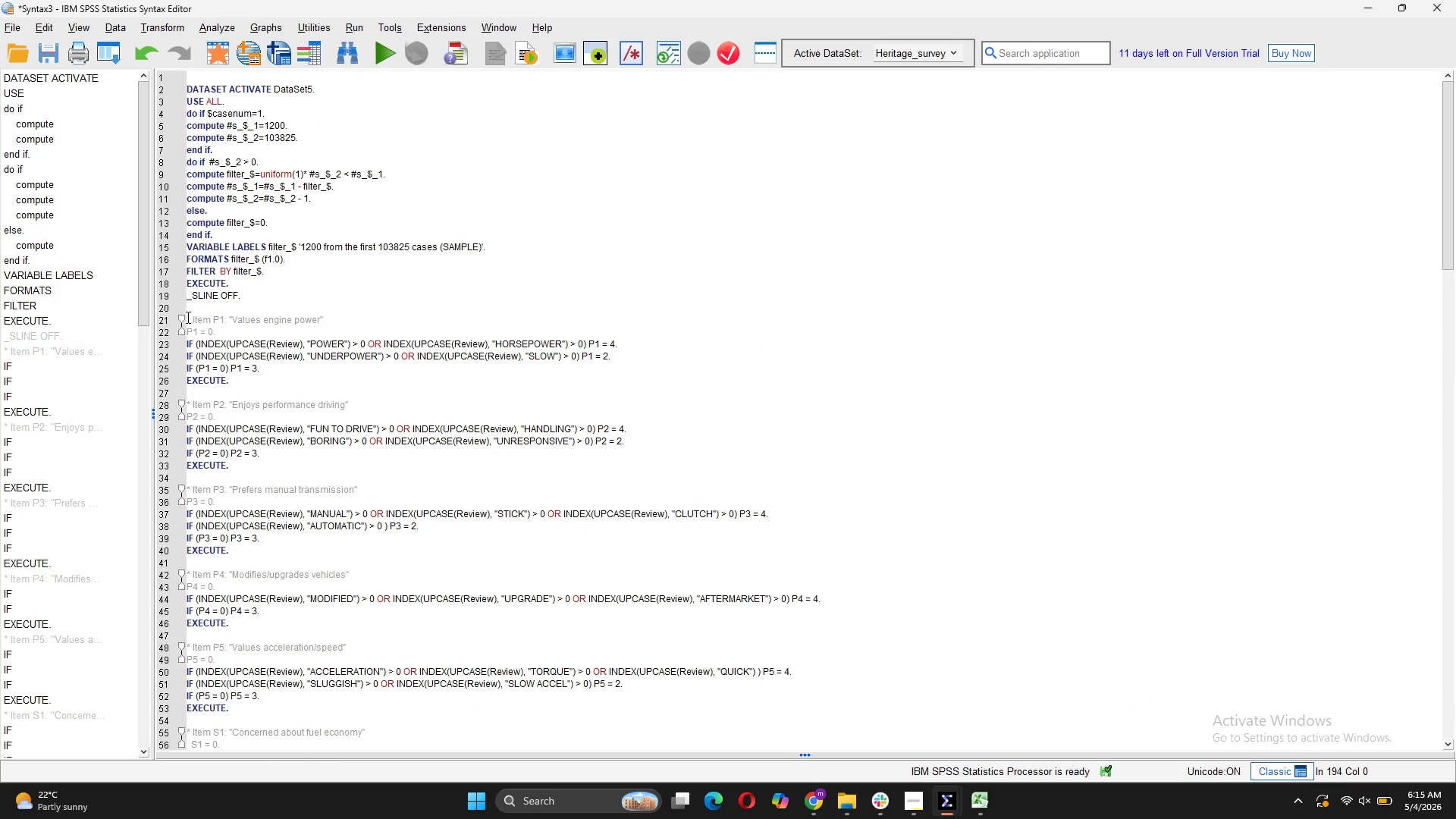 
left_click_drag(start_coordinate=[187, 317], to_coordinate=[378, 714])
 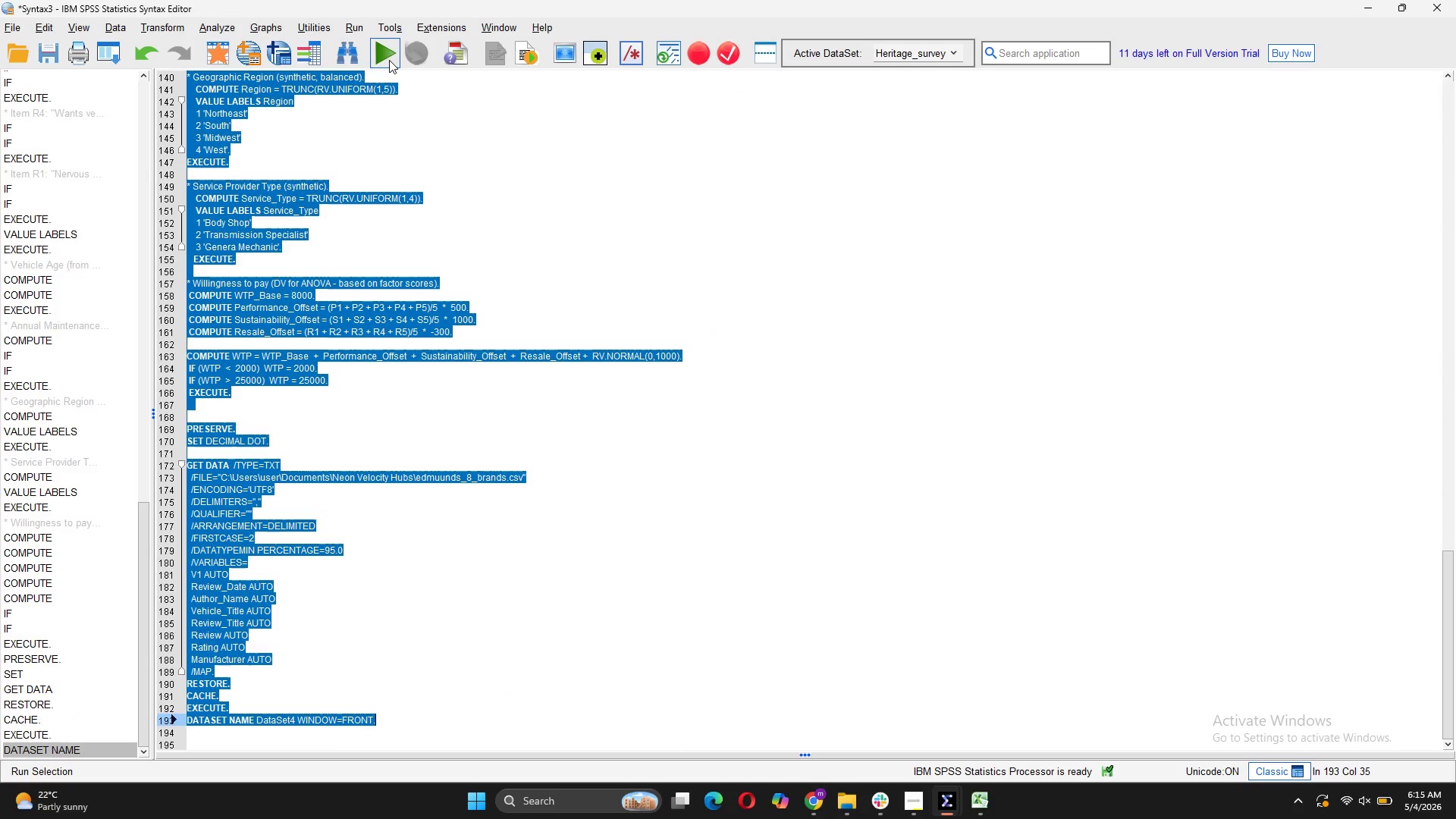 
left_click([389, 60])
 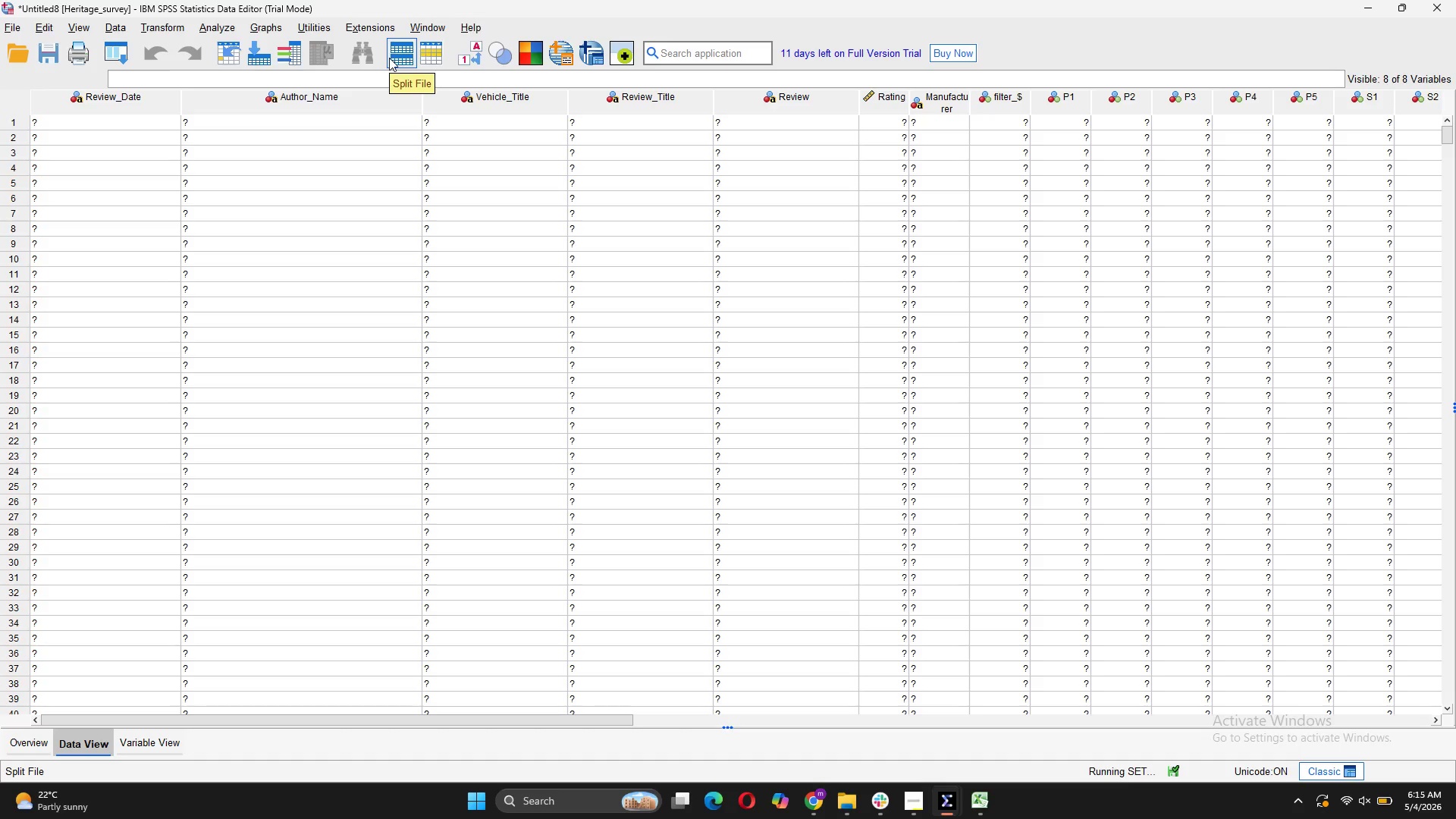 
wait(9.5)
 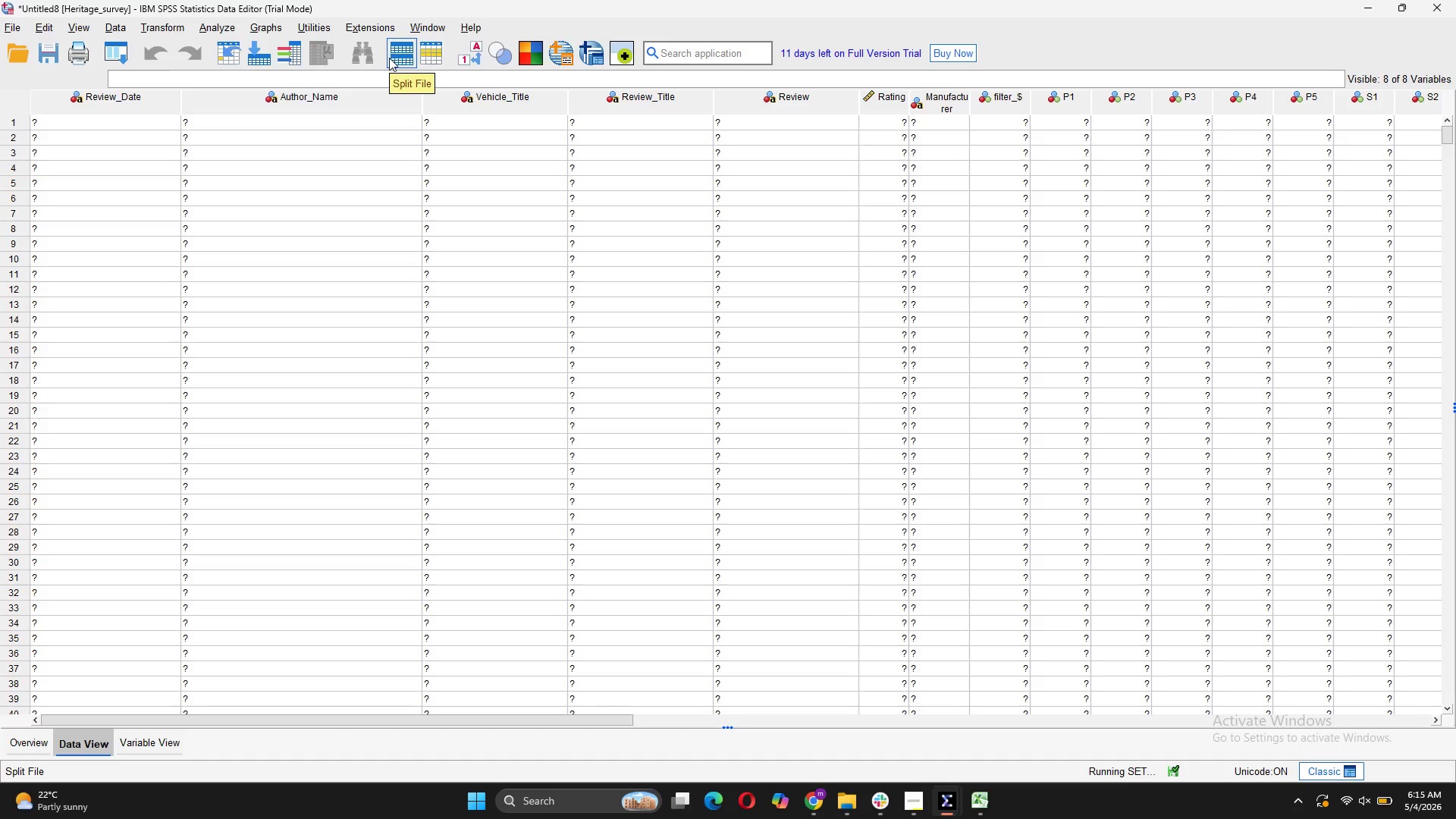 
scroll: coordinate [971, 644], scroll_direction: down, amount: 2.0
 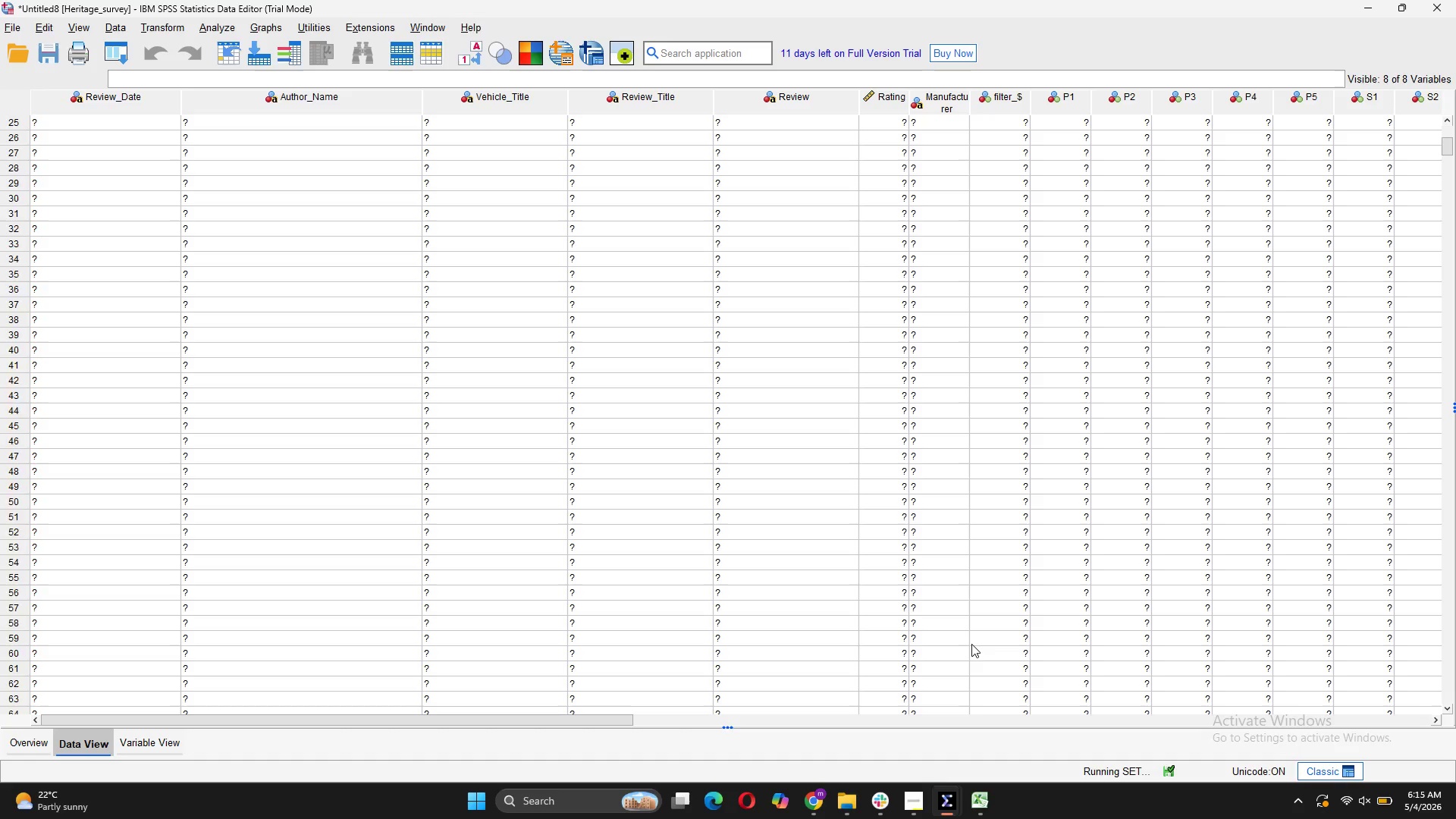 
scroll: coordinate [971, 644], scroll_direction: up, amount: 13.0
 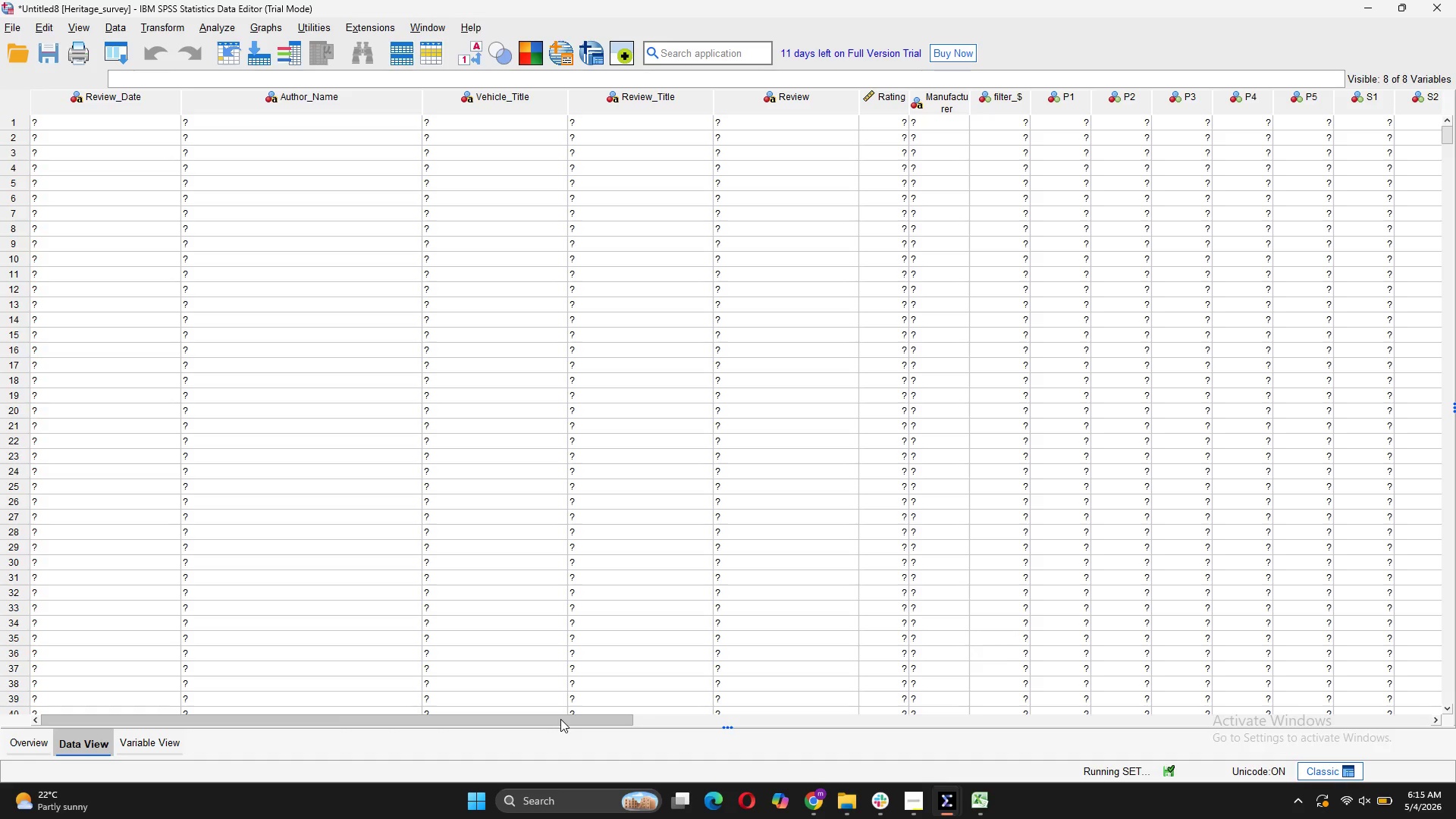 
left_click_drag(start_coordinate=[560, 719], to_coordinate=[331, 813])
 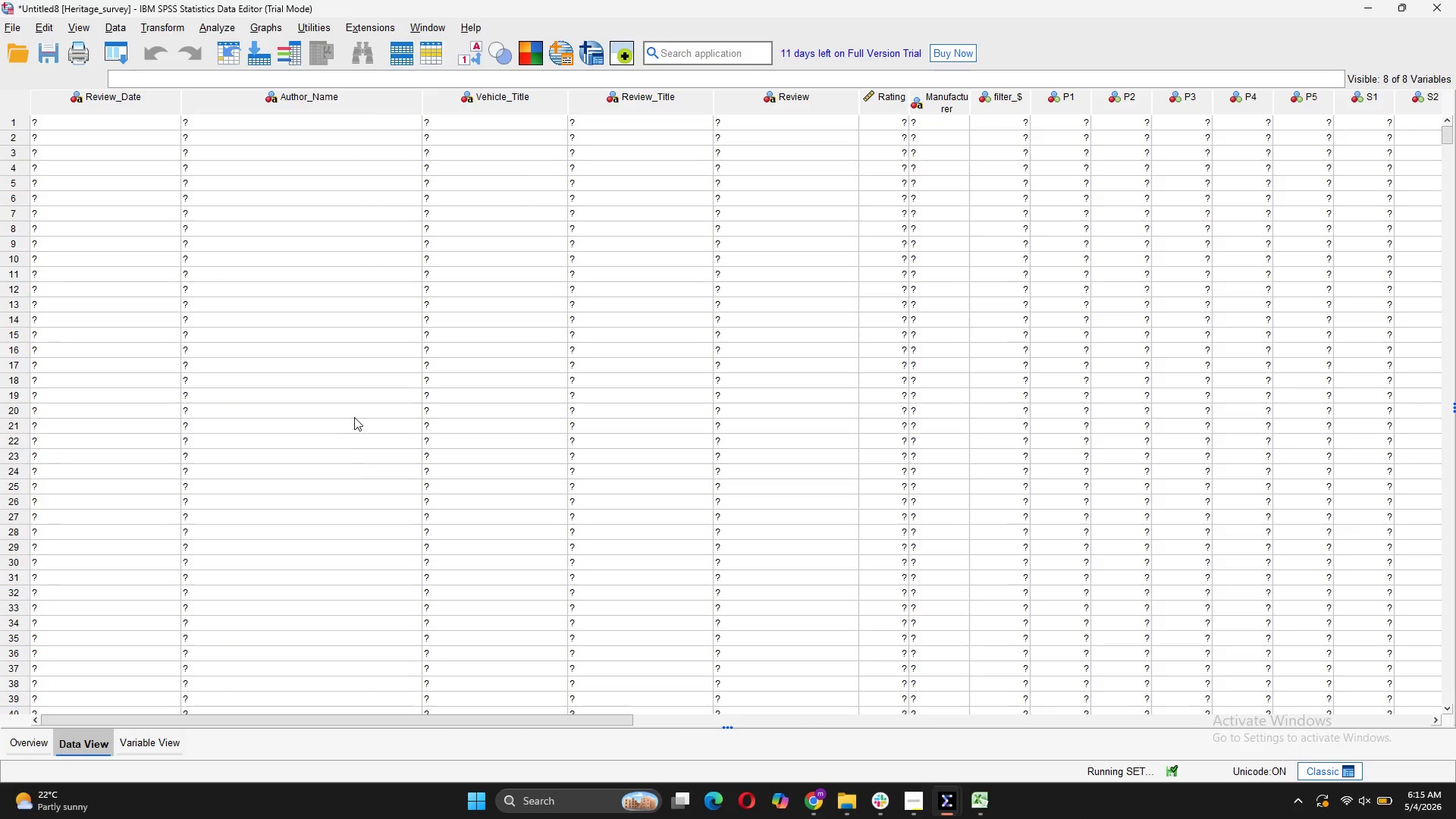 
scroll: coordinate [354, 417], scroll_direction: down, amount: 13.0
 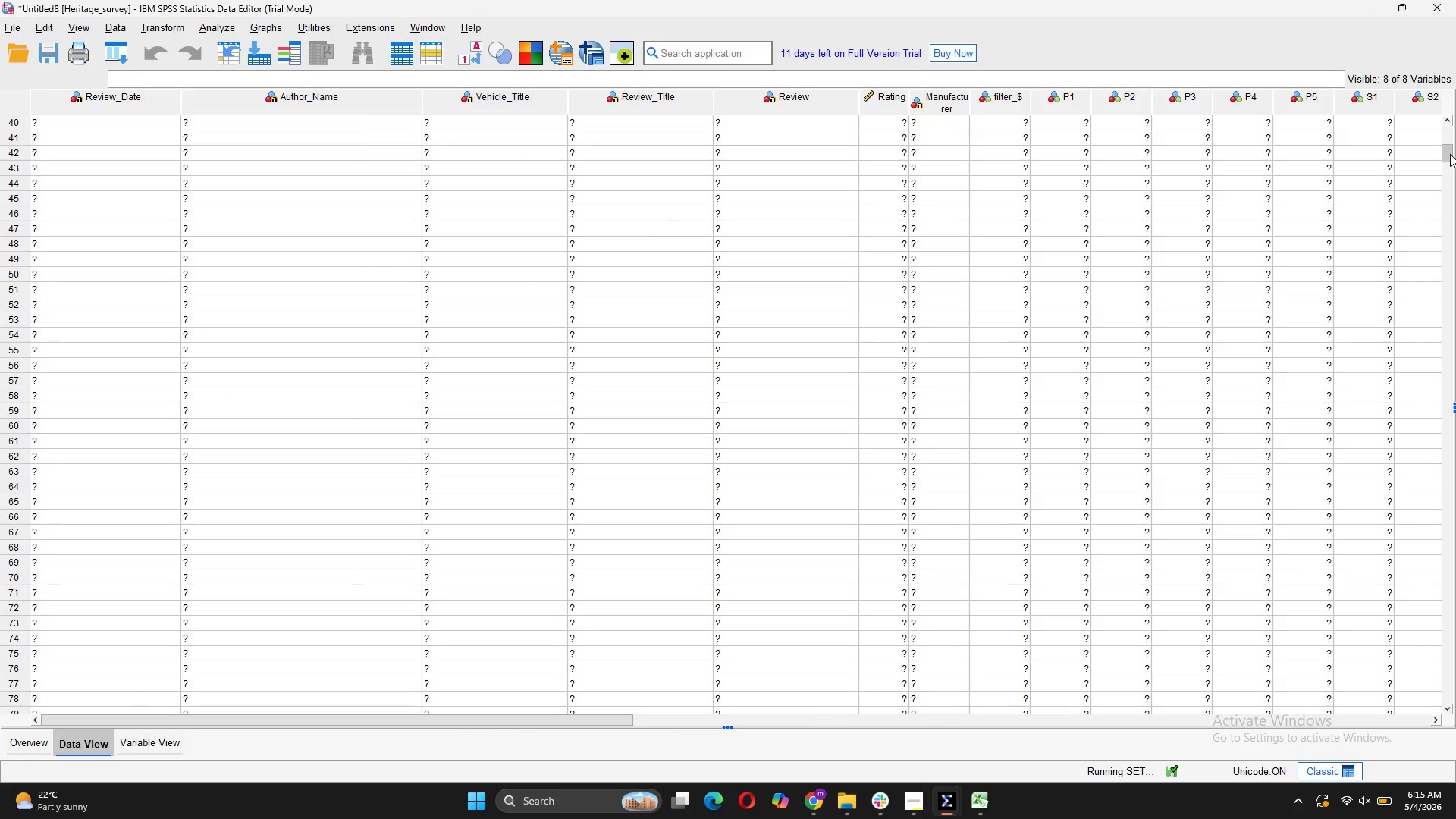 
left_click_drag(start_coordinate=[1449, 153], to_coordinate=[1455, 74])
 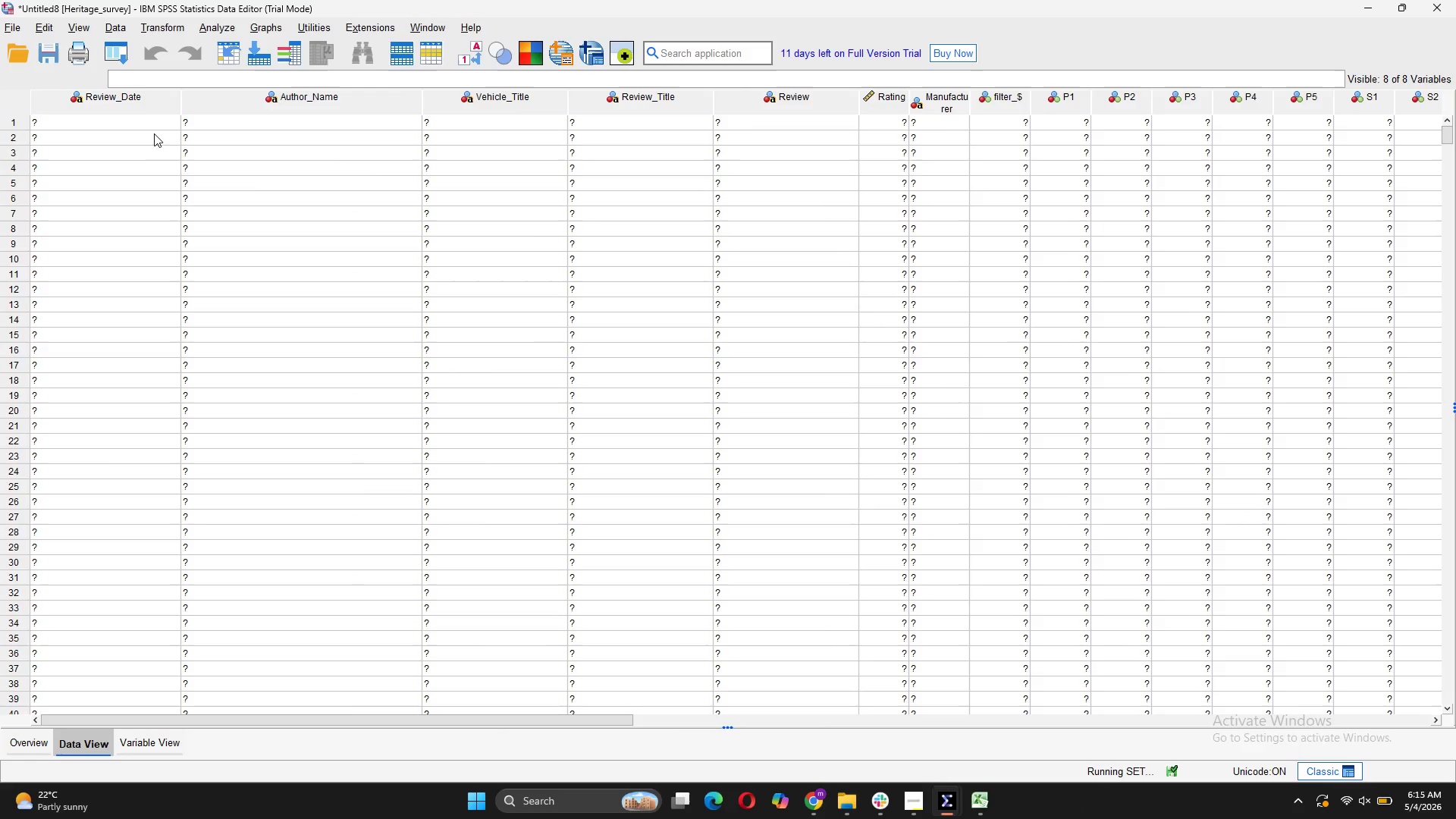 
left_click([134, 109])
 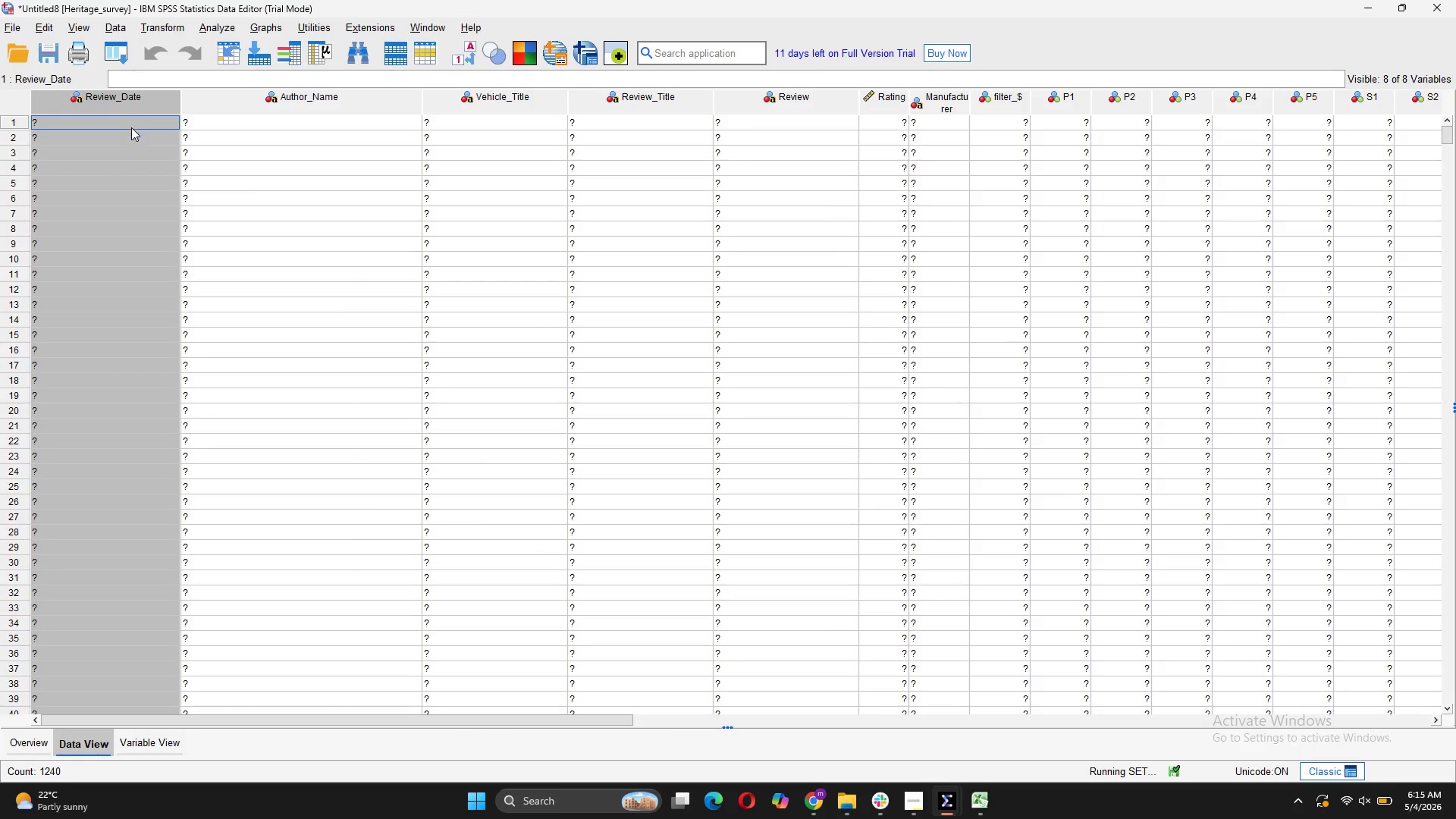 
left_click([131, 130])
 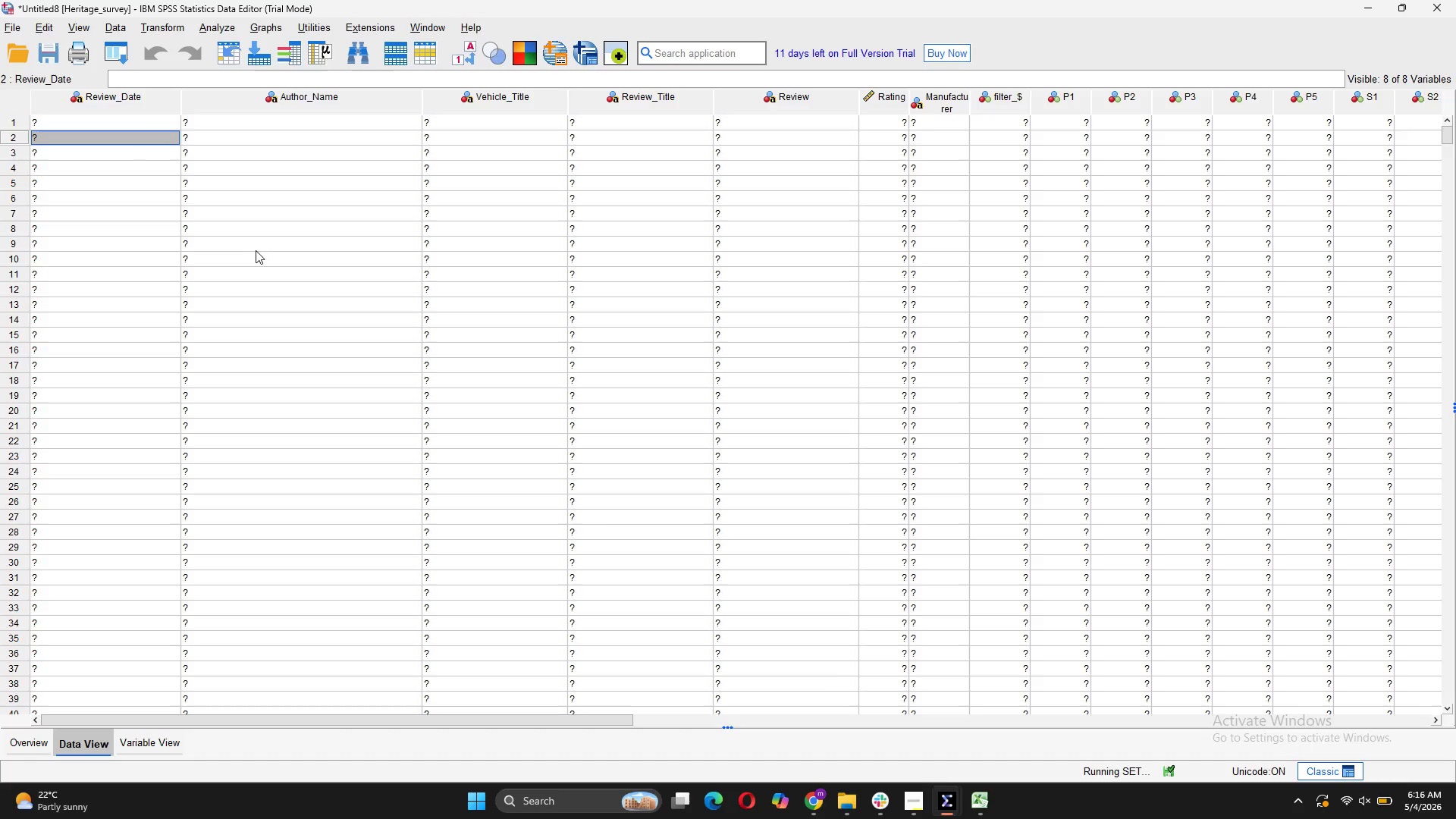 
mouse_move([1090, 754])
 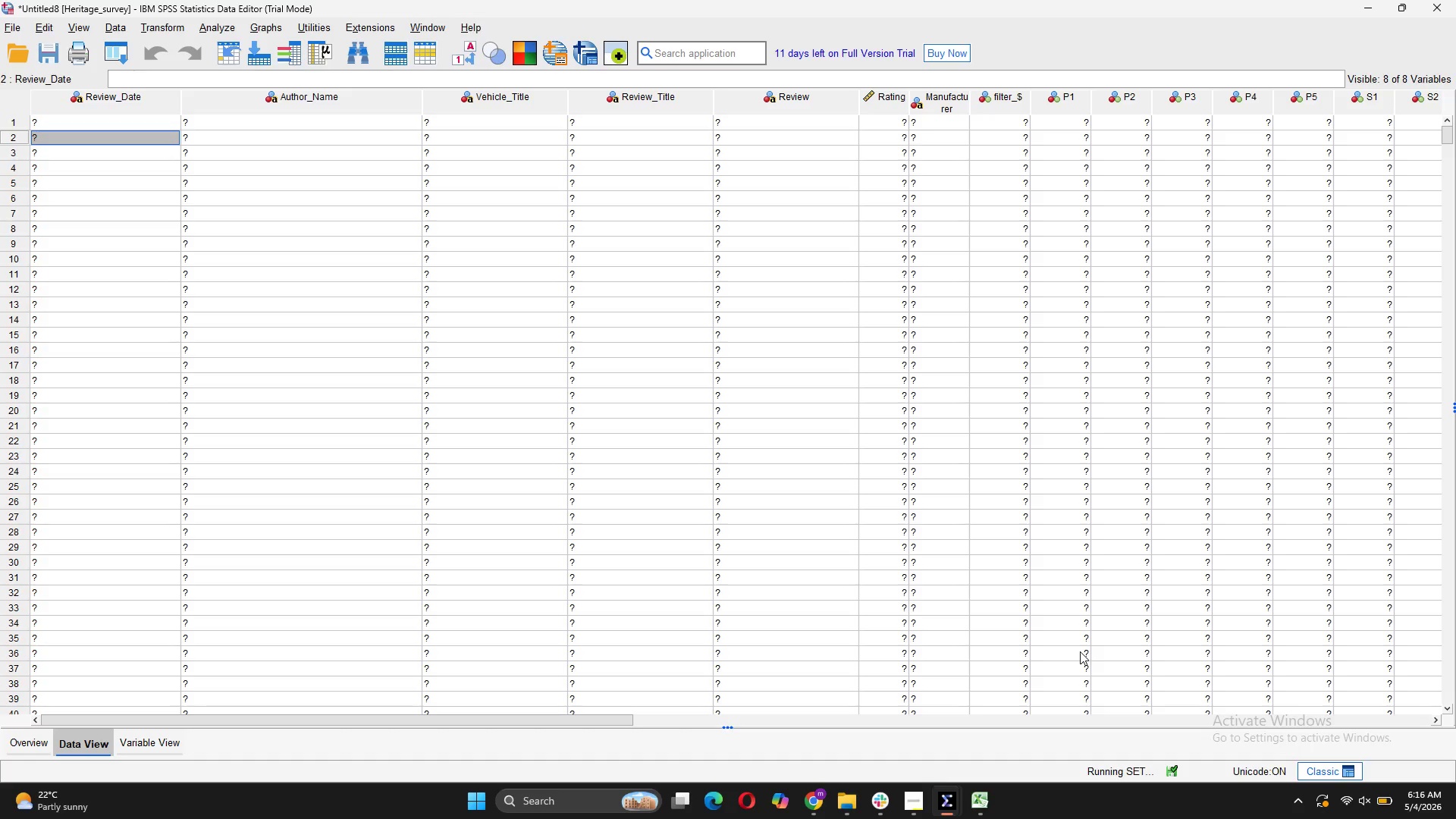 
wait(14.13)
 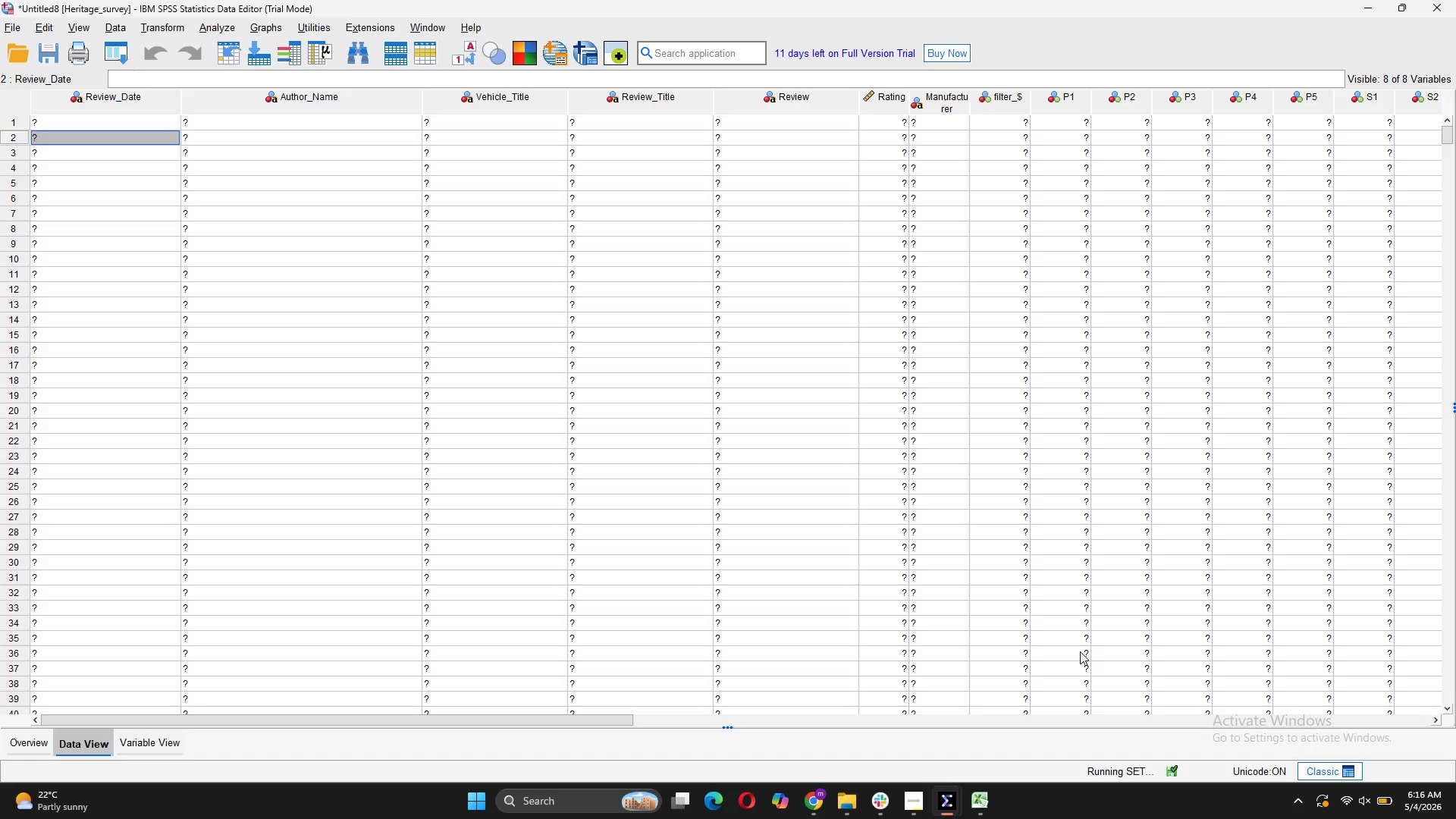 
mouse_move([952, 781])
 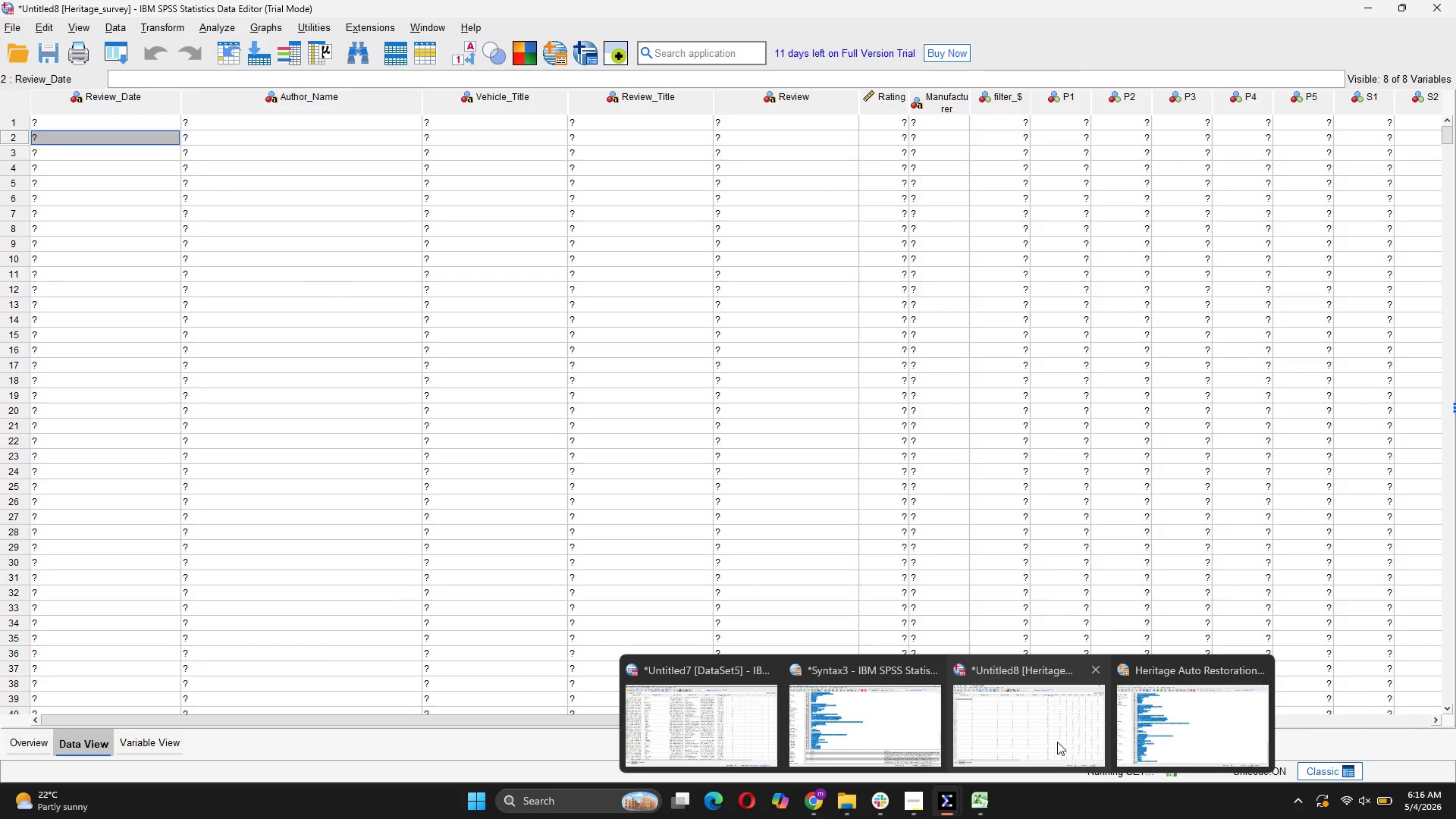 
wait(9.17)
 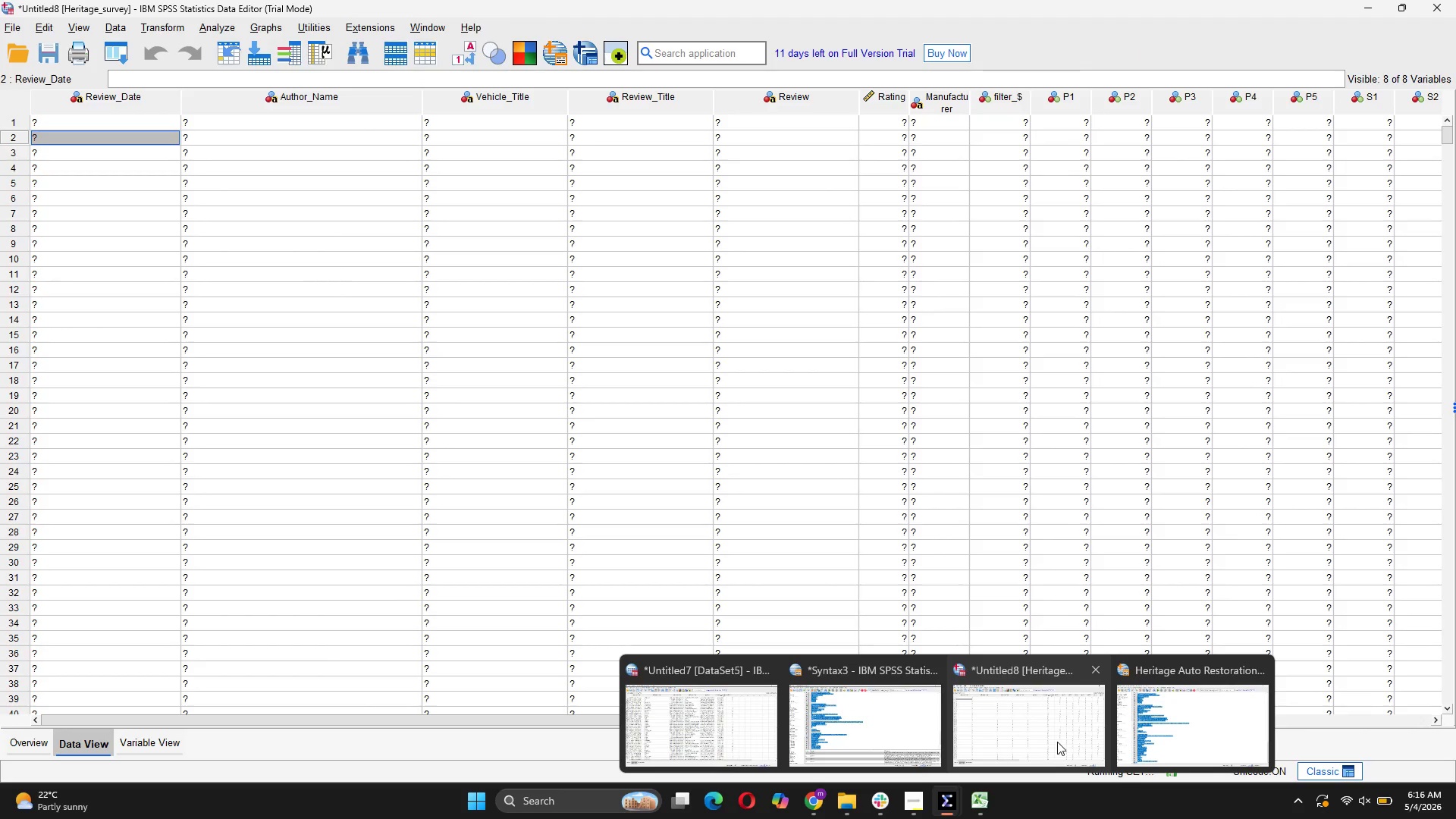 
left_click([1057, 728])
 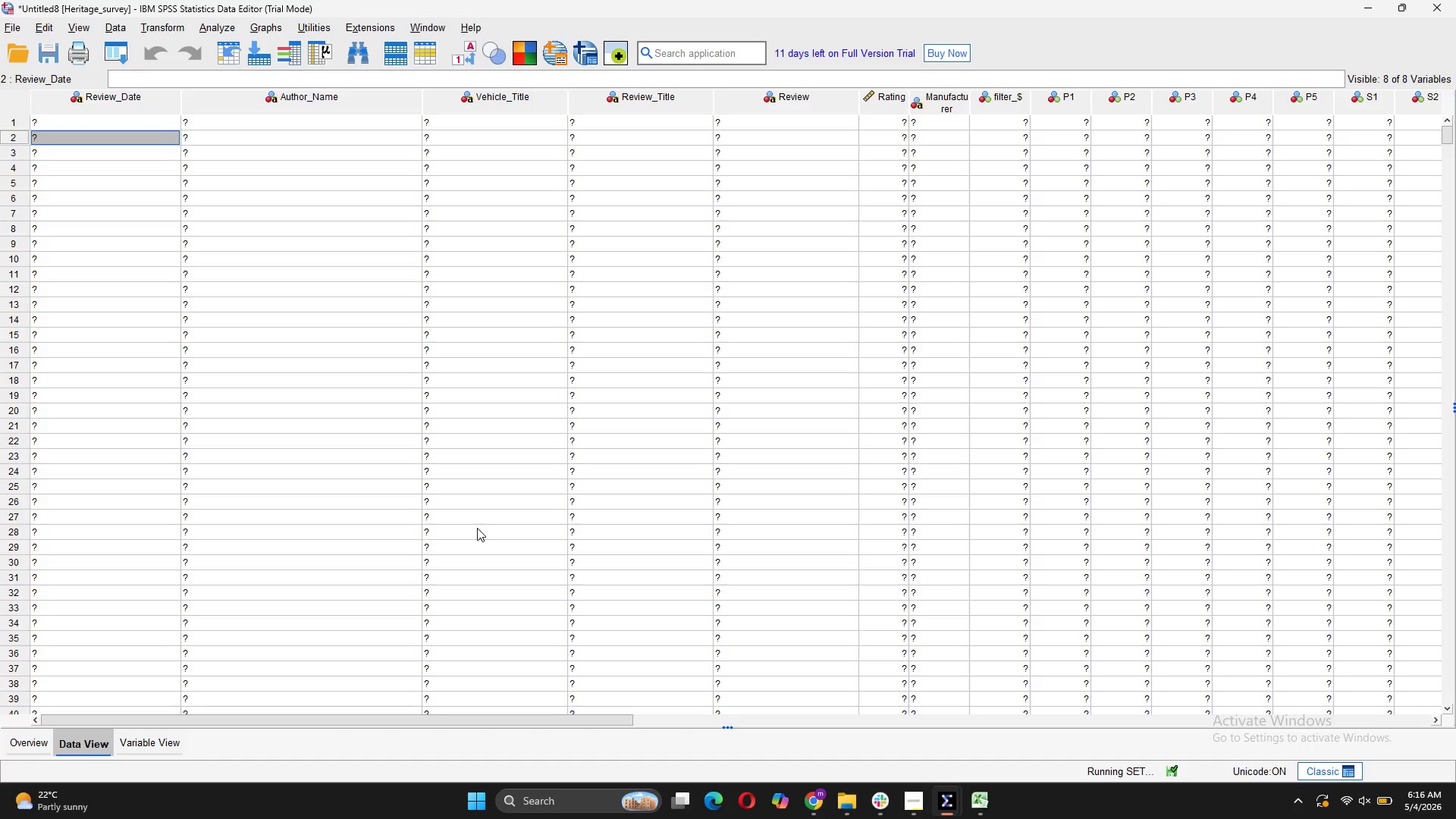 
scroll: coordinate [477, 528], scroll_direction: up, amount: 5.0
 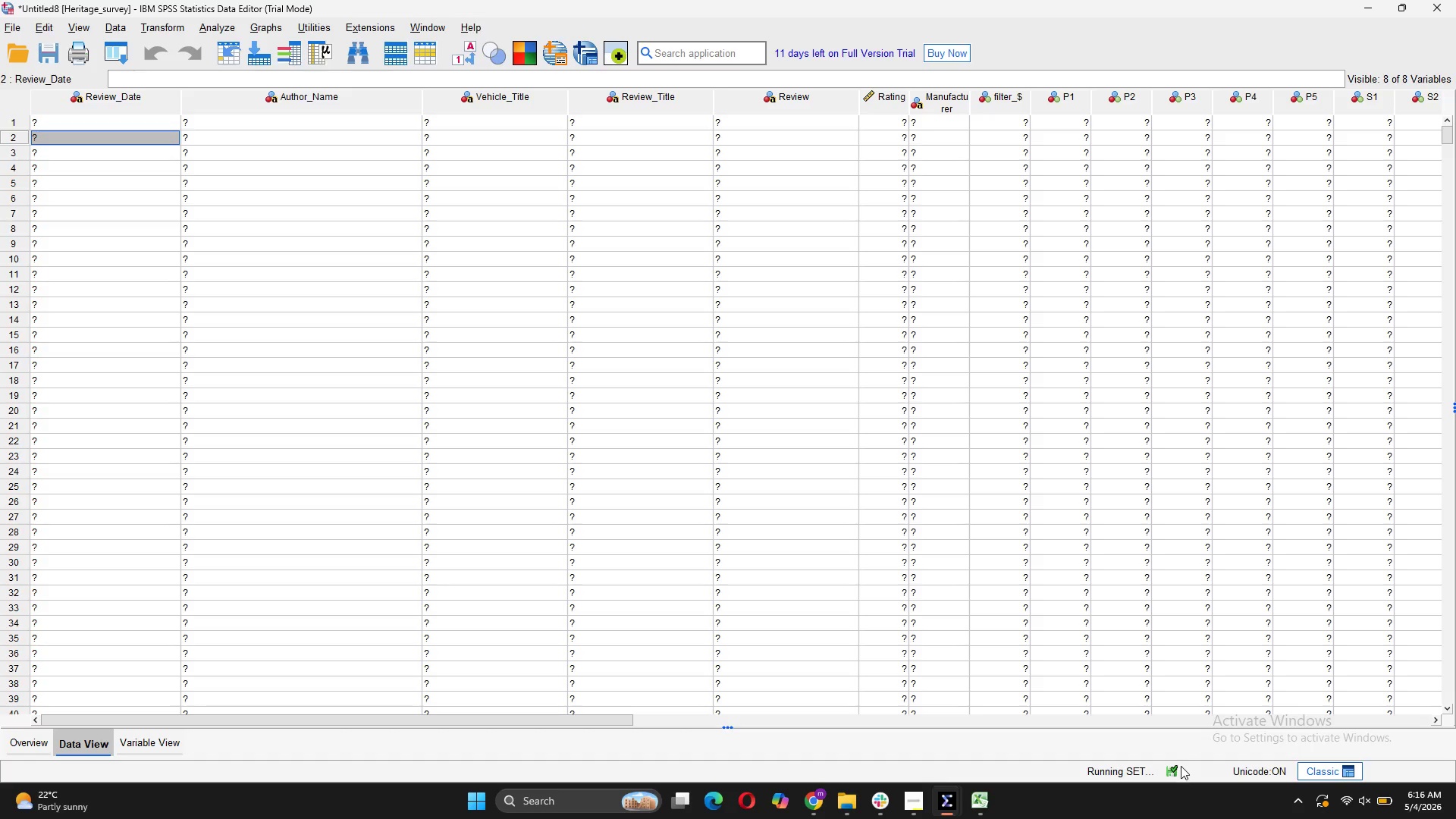 
mouse_move([1119, 777])
 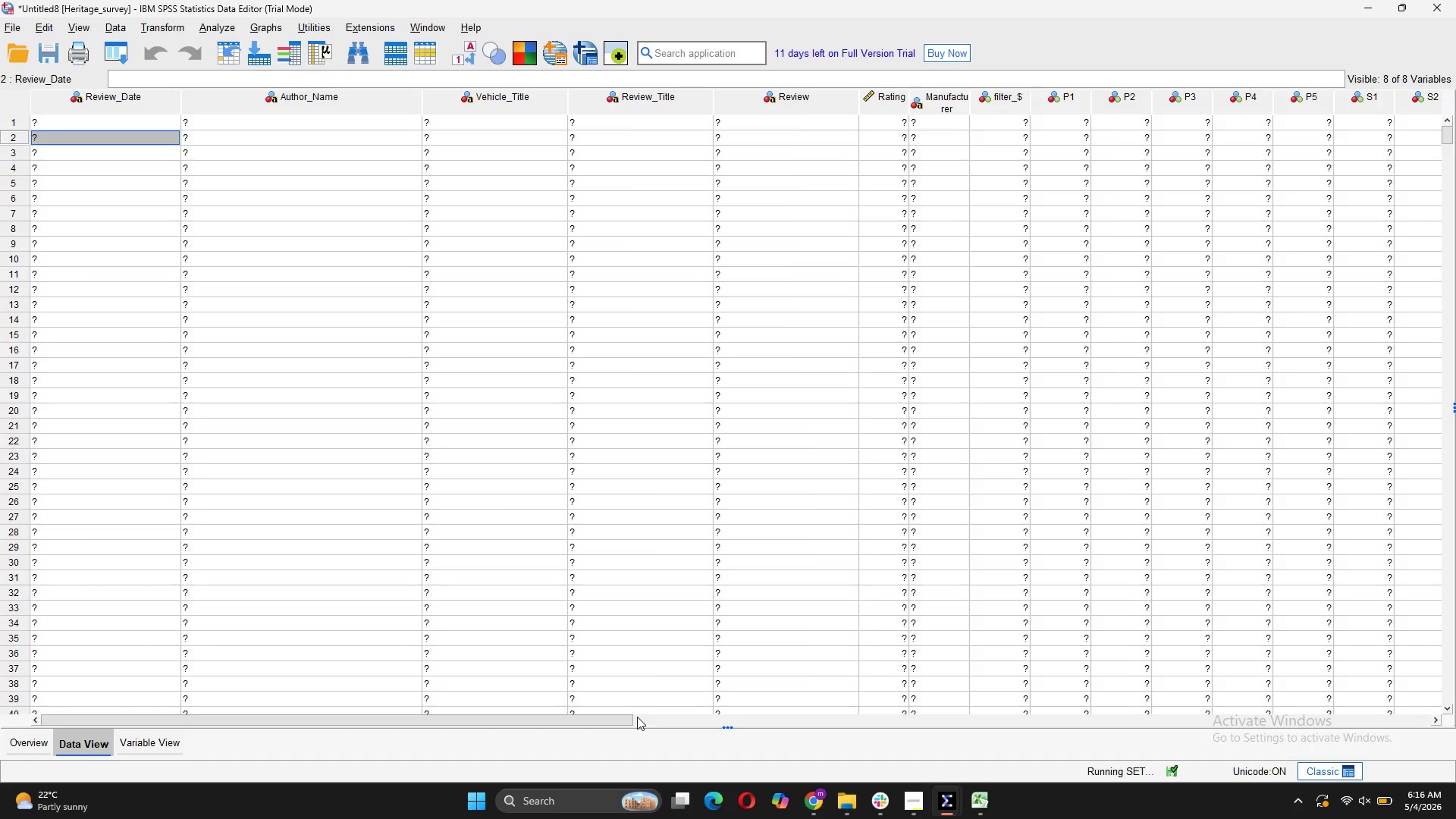 
left_click([637, 717])
 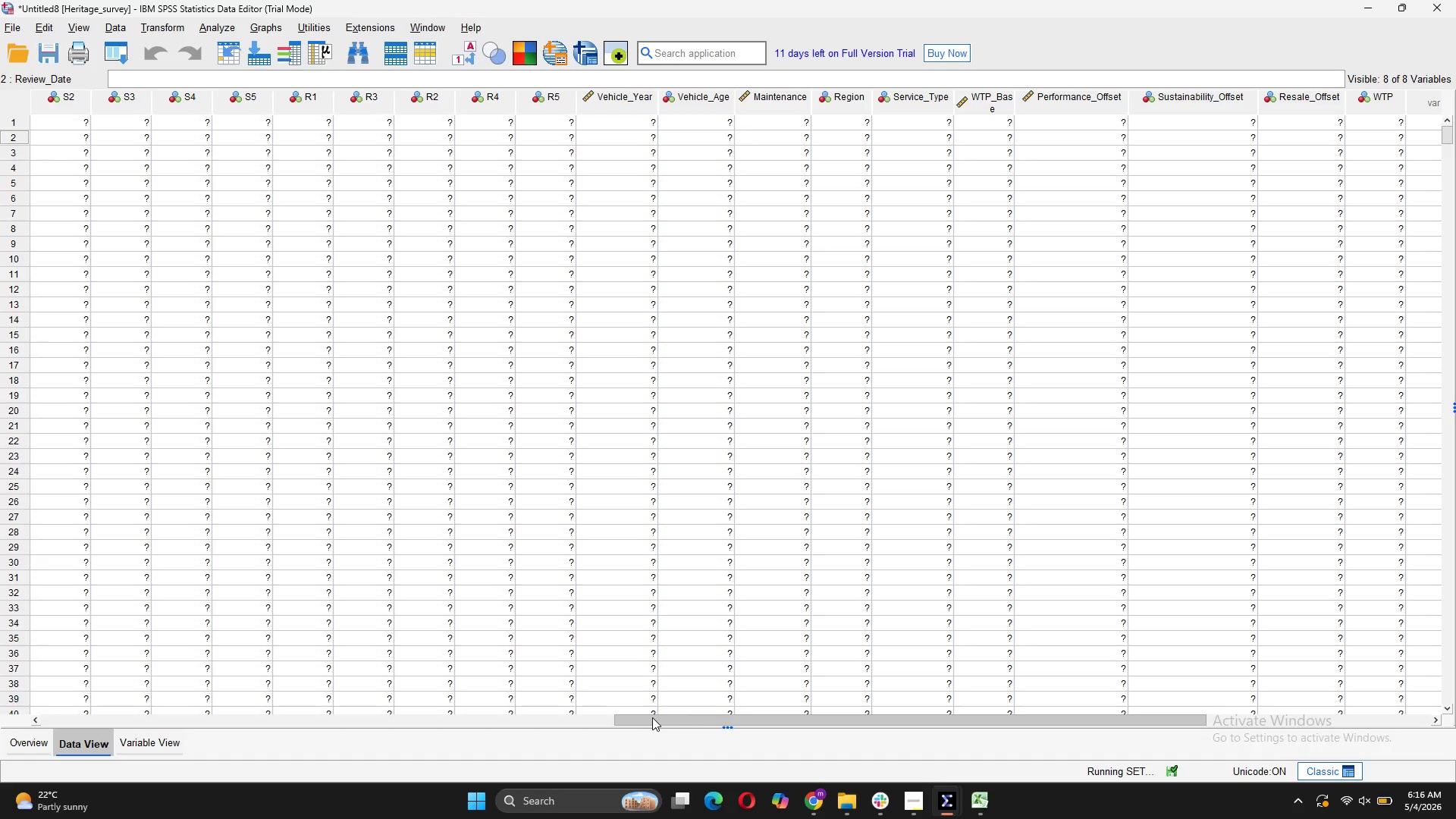 
left_click_drag(start_coordinate=[652, 717], to_coordinate=[25, 654])